 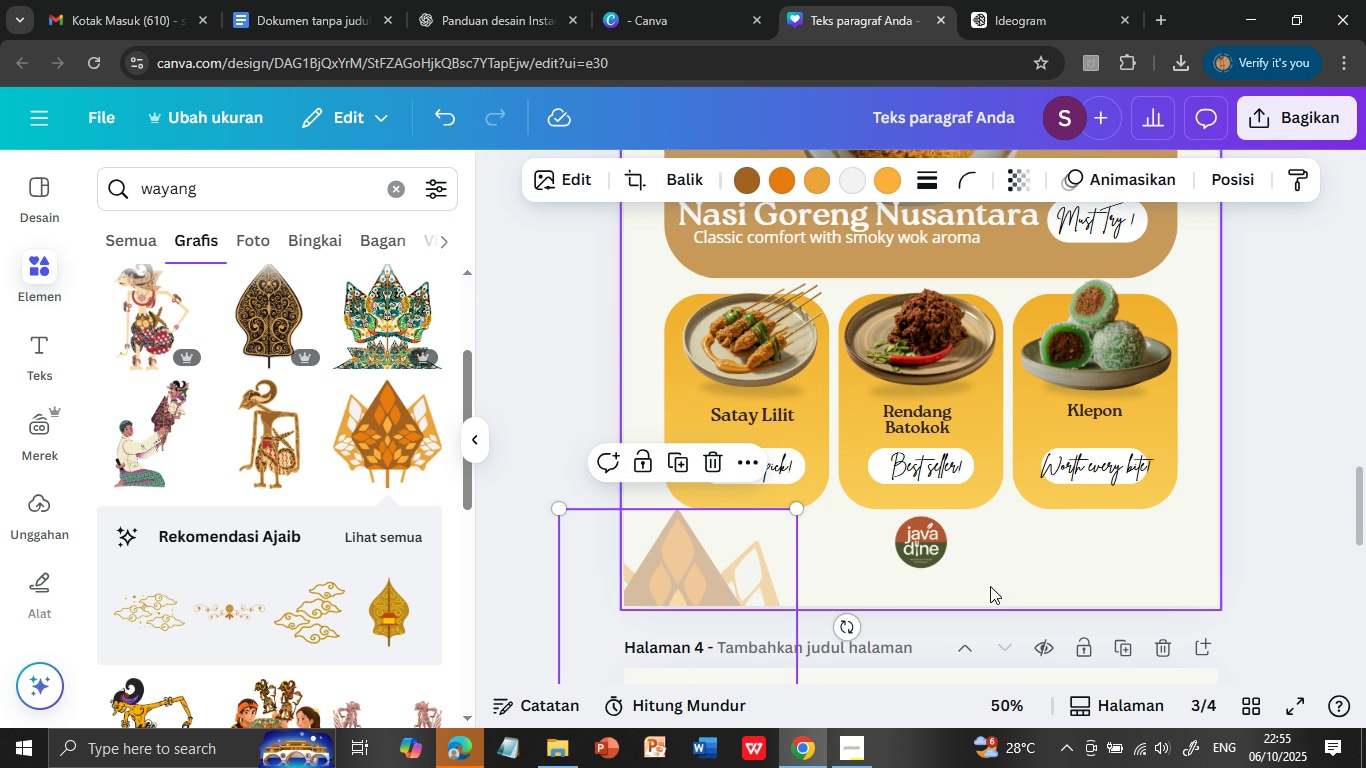 
left_click([1050, 561])
 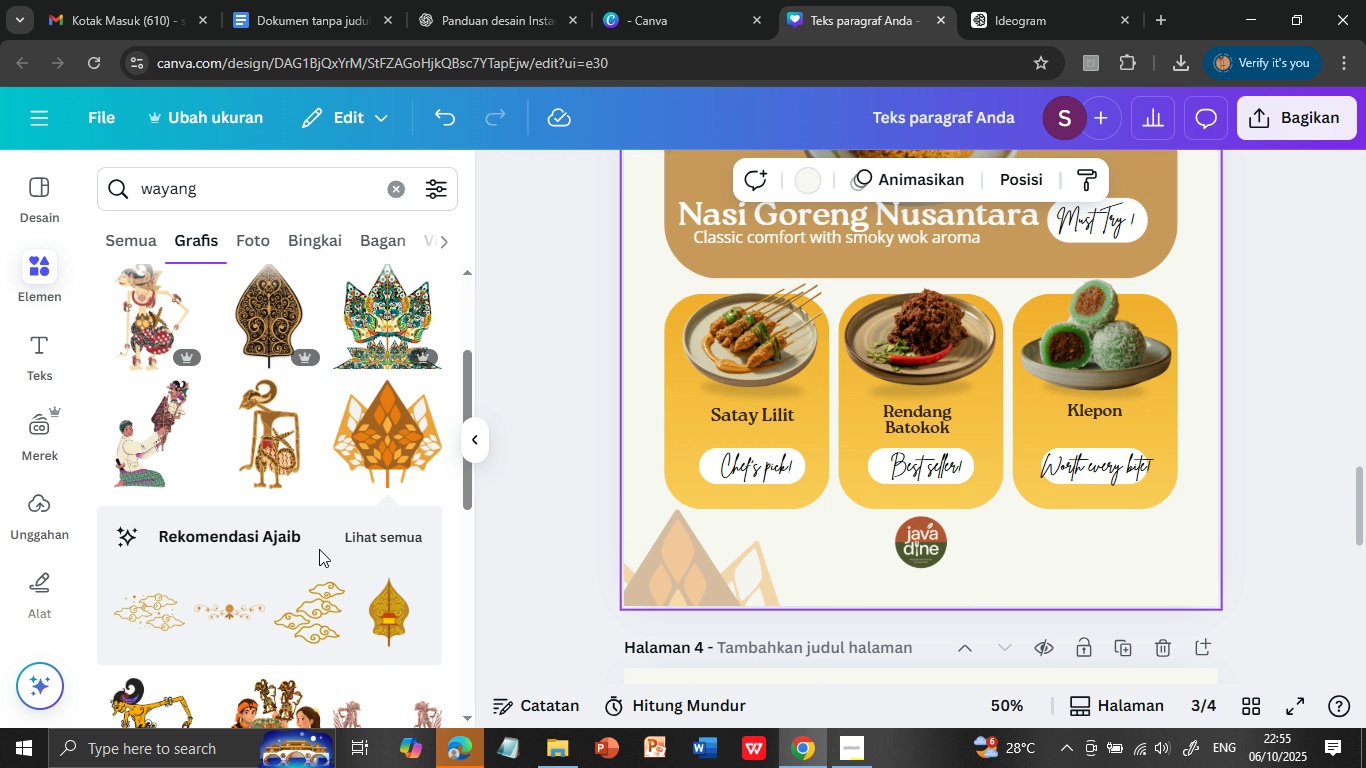 
scroll: coordinate [336, 594], scroll_direction: down, amount: 5.0
 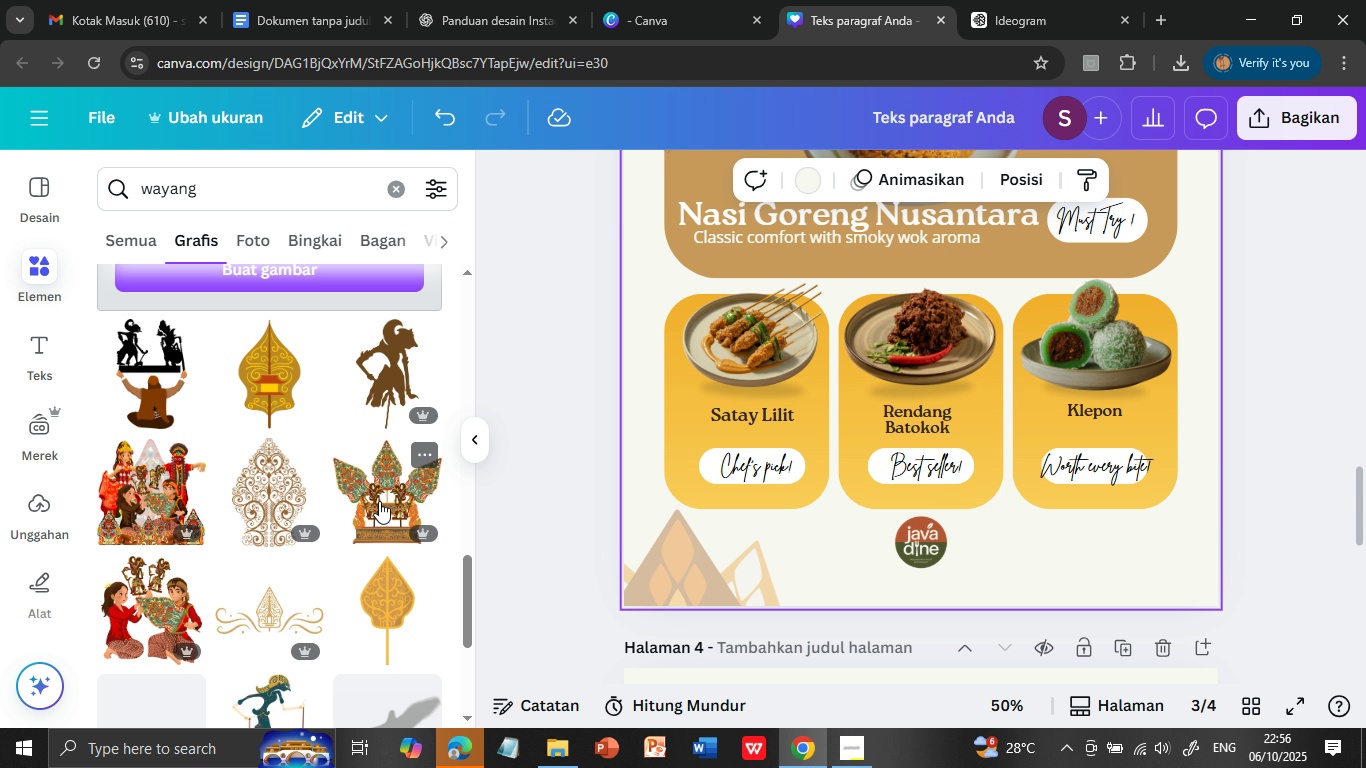 
wait(7.01)
 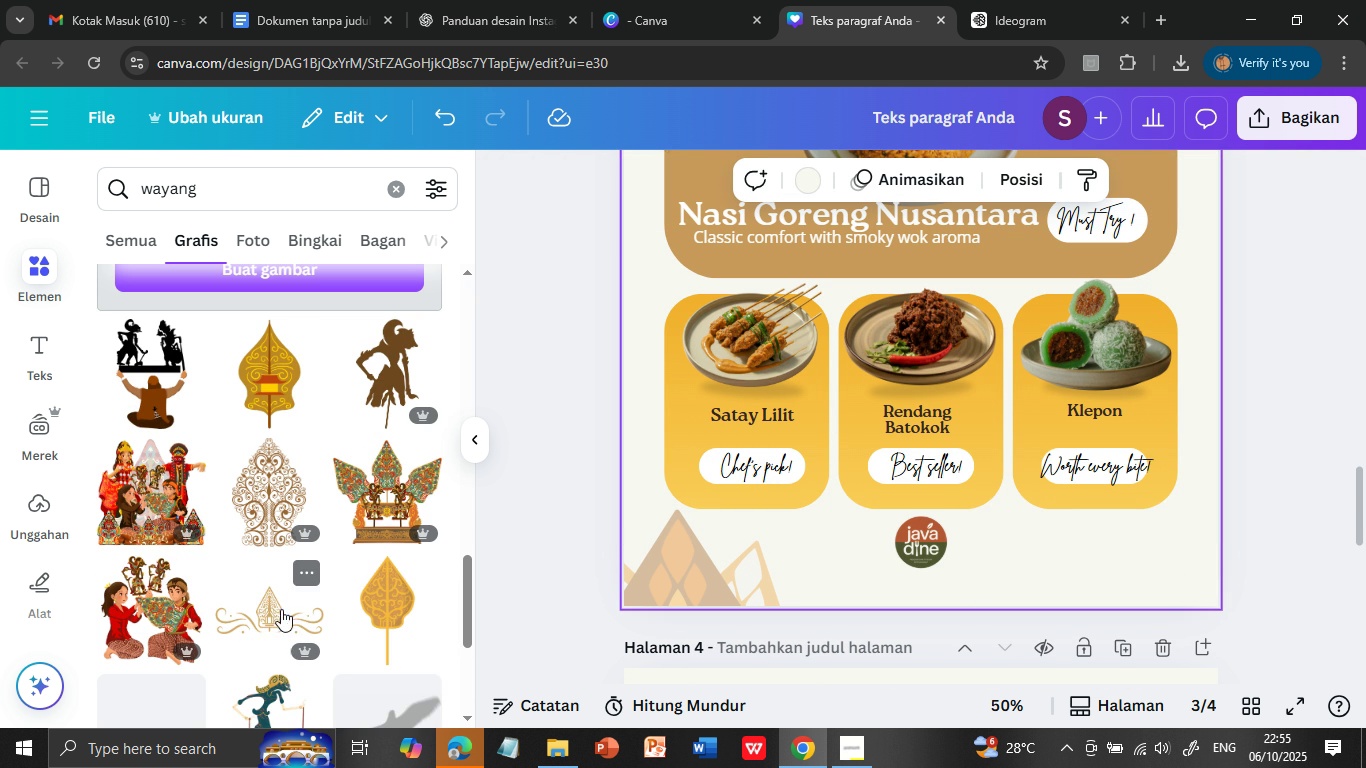 
left_click([379, 501])